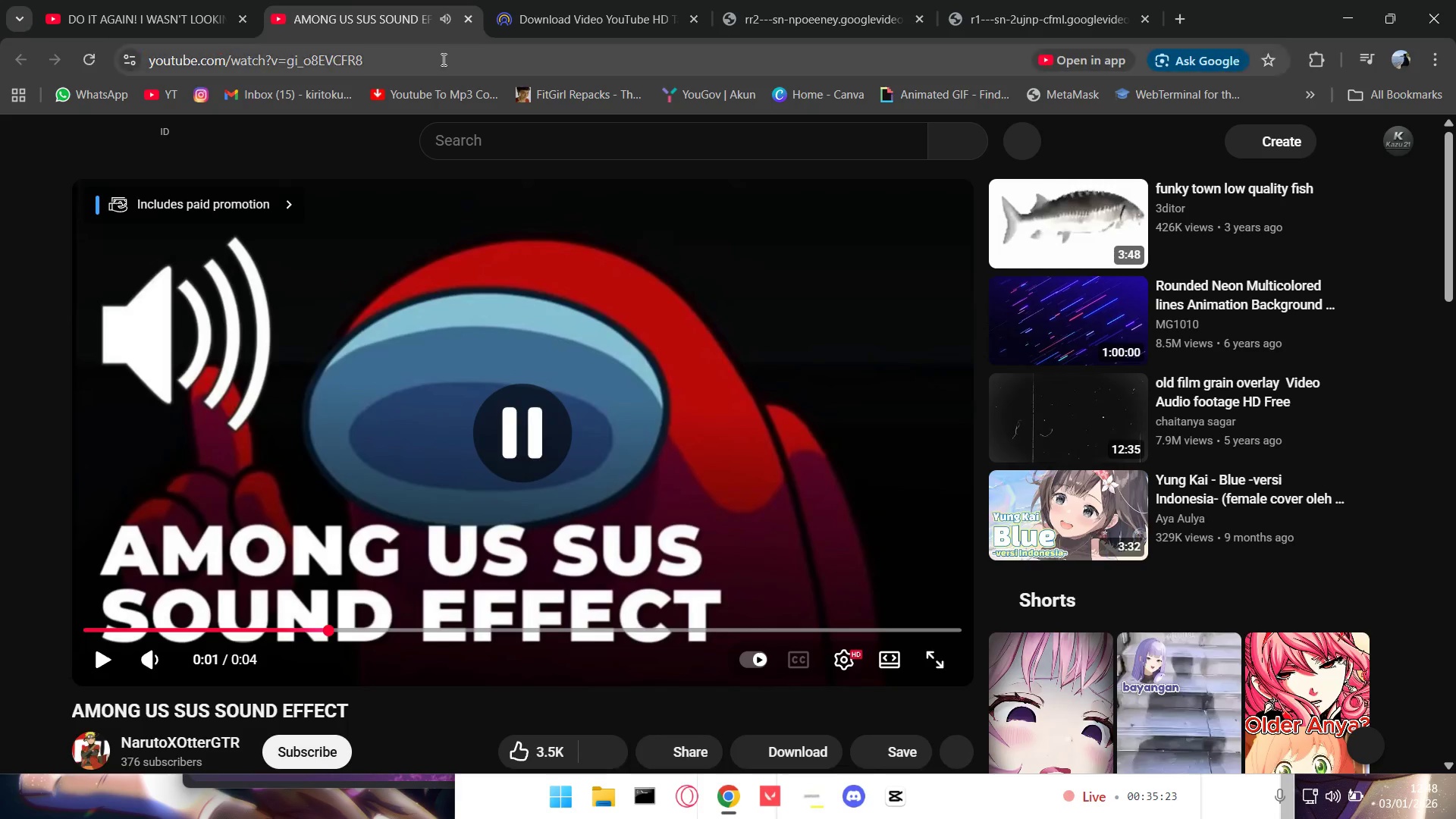 
triple_click([442, 59])
 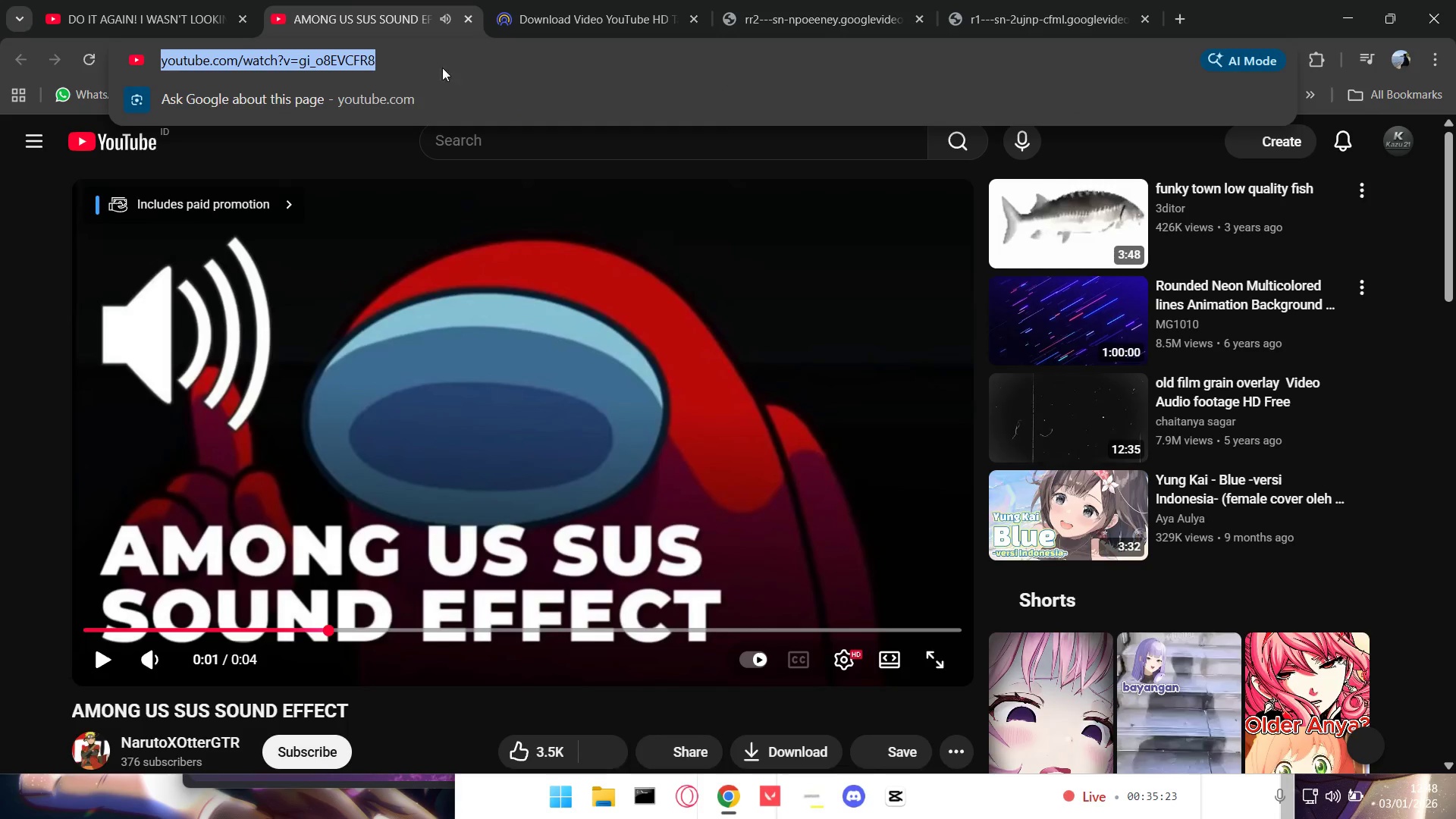 
key(Control+C)
 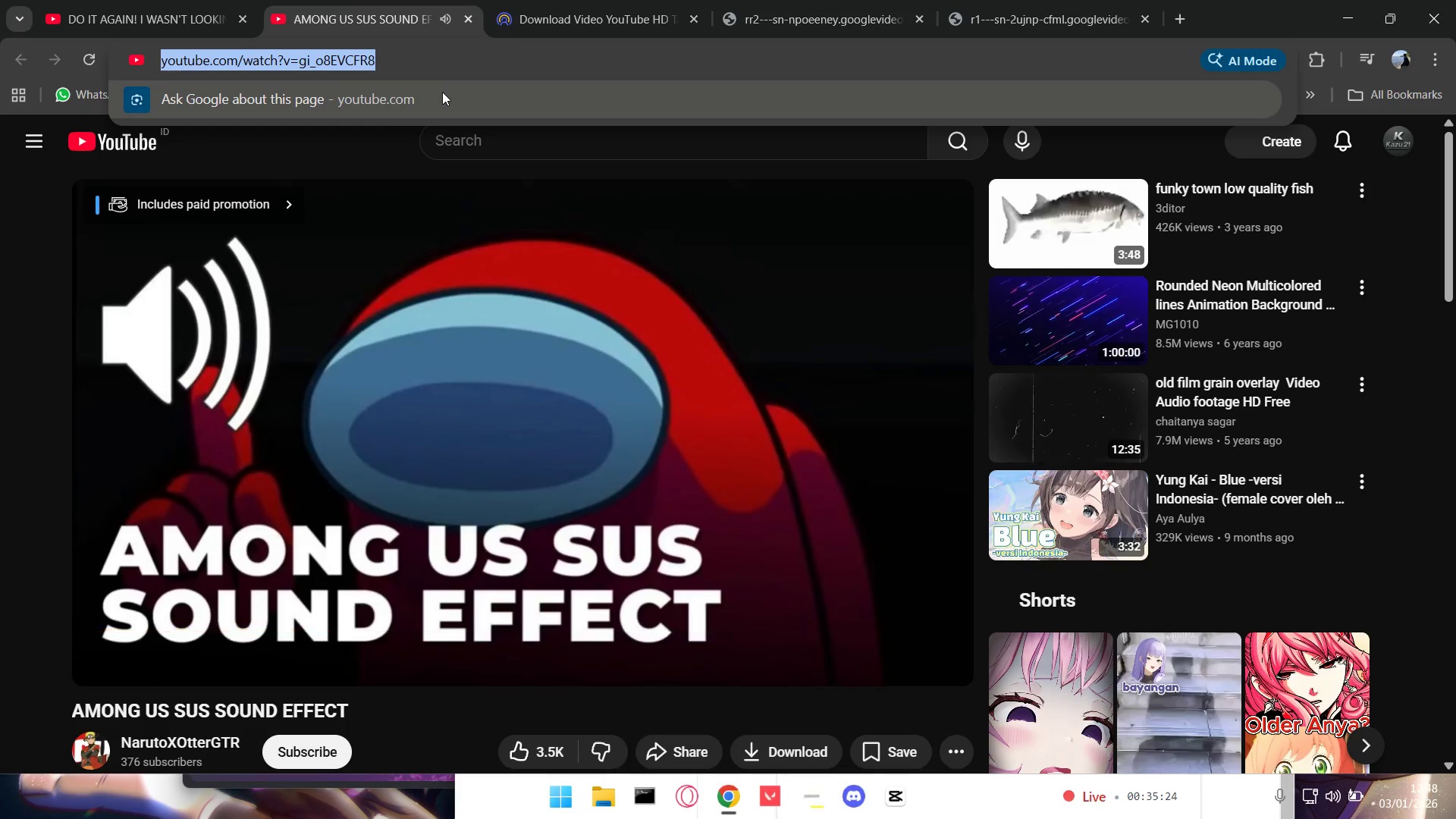 
key(Control+C)
 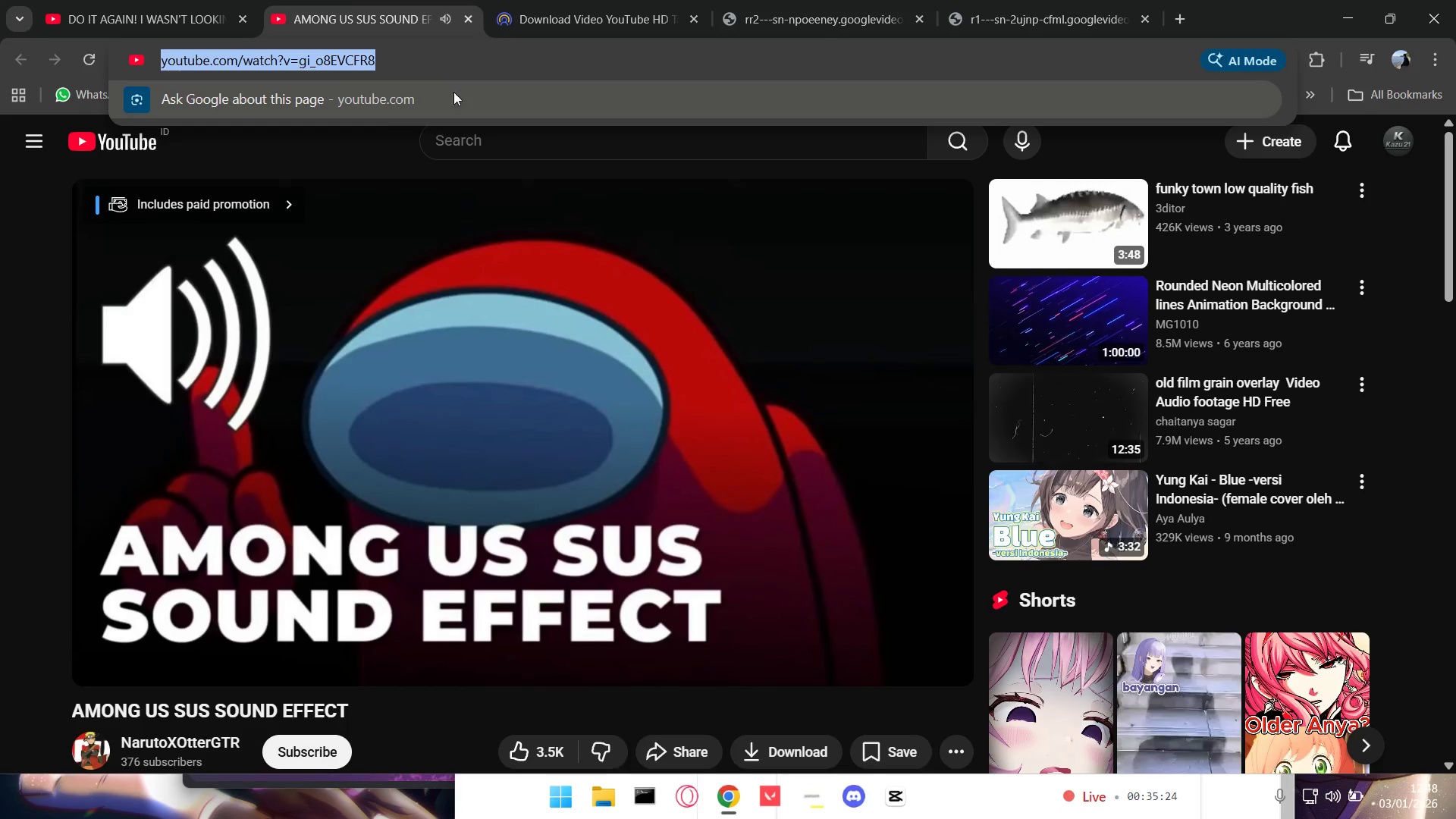 
key(Control+C)
 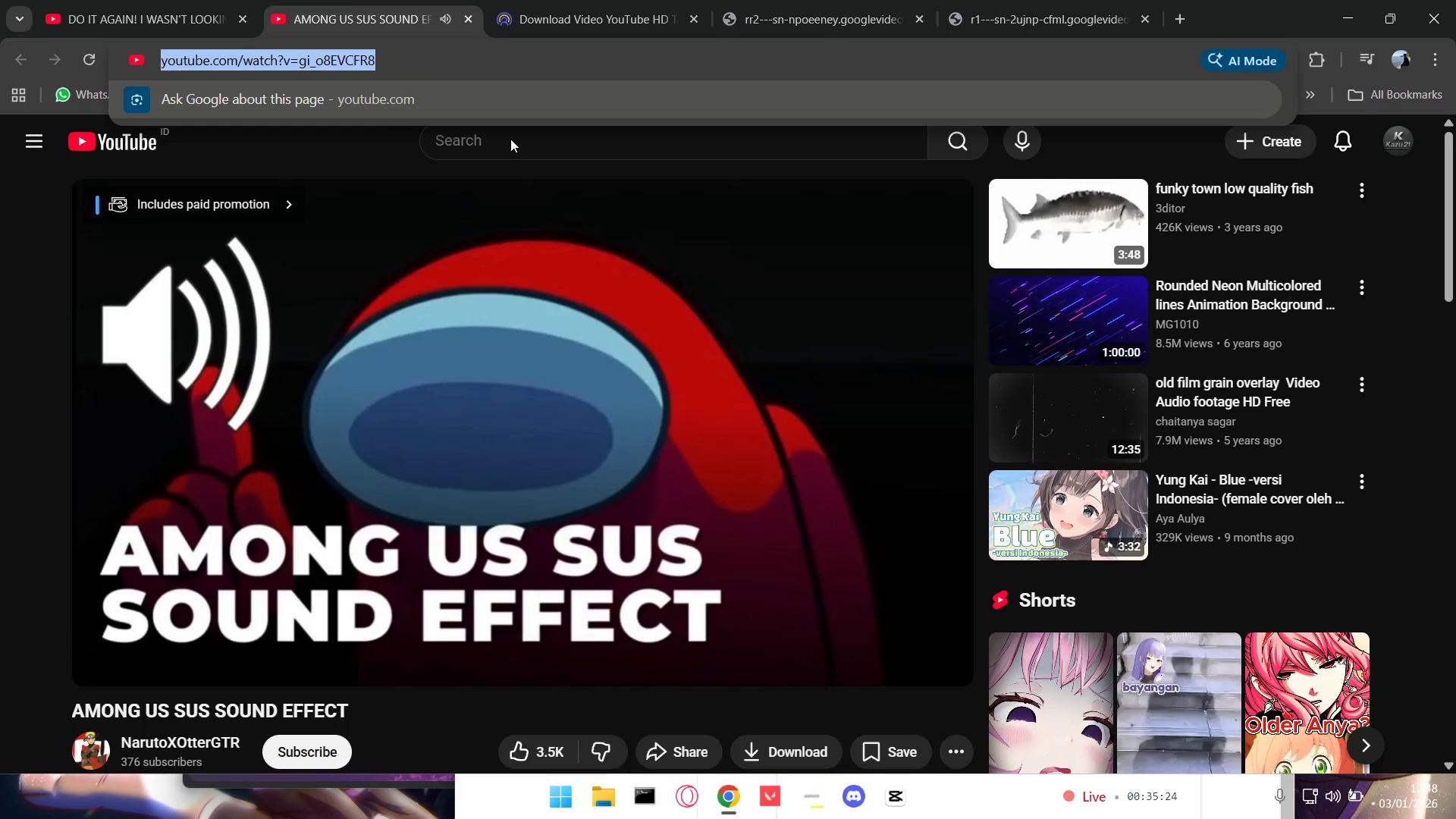 
key(Control+C)
 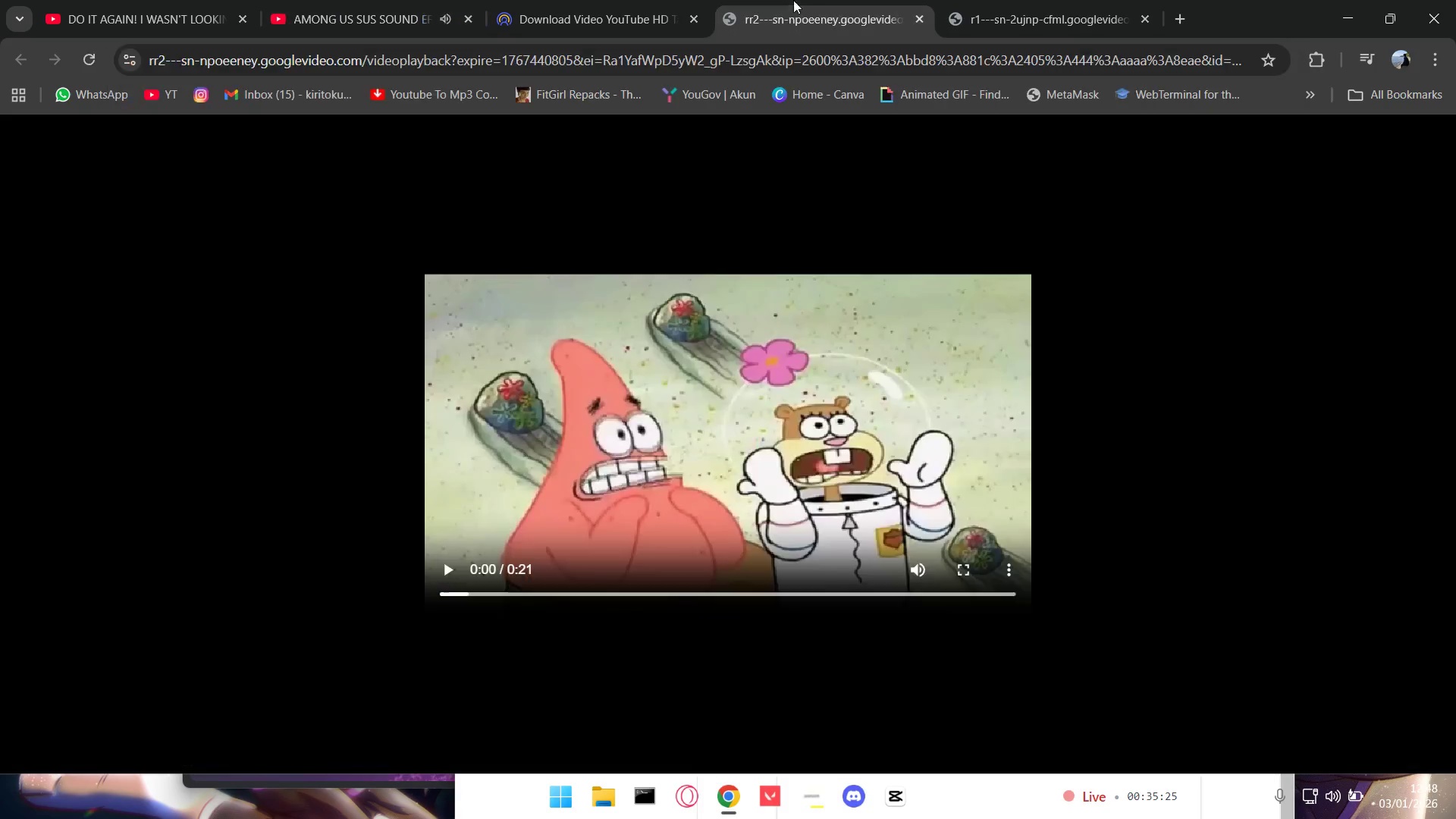 
double_click([990, 0])
 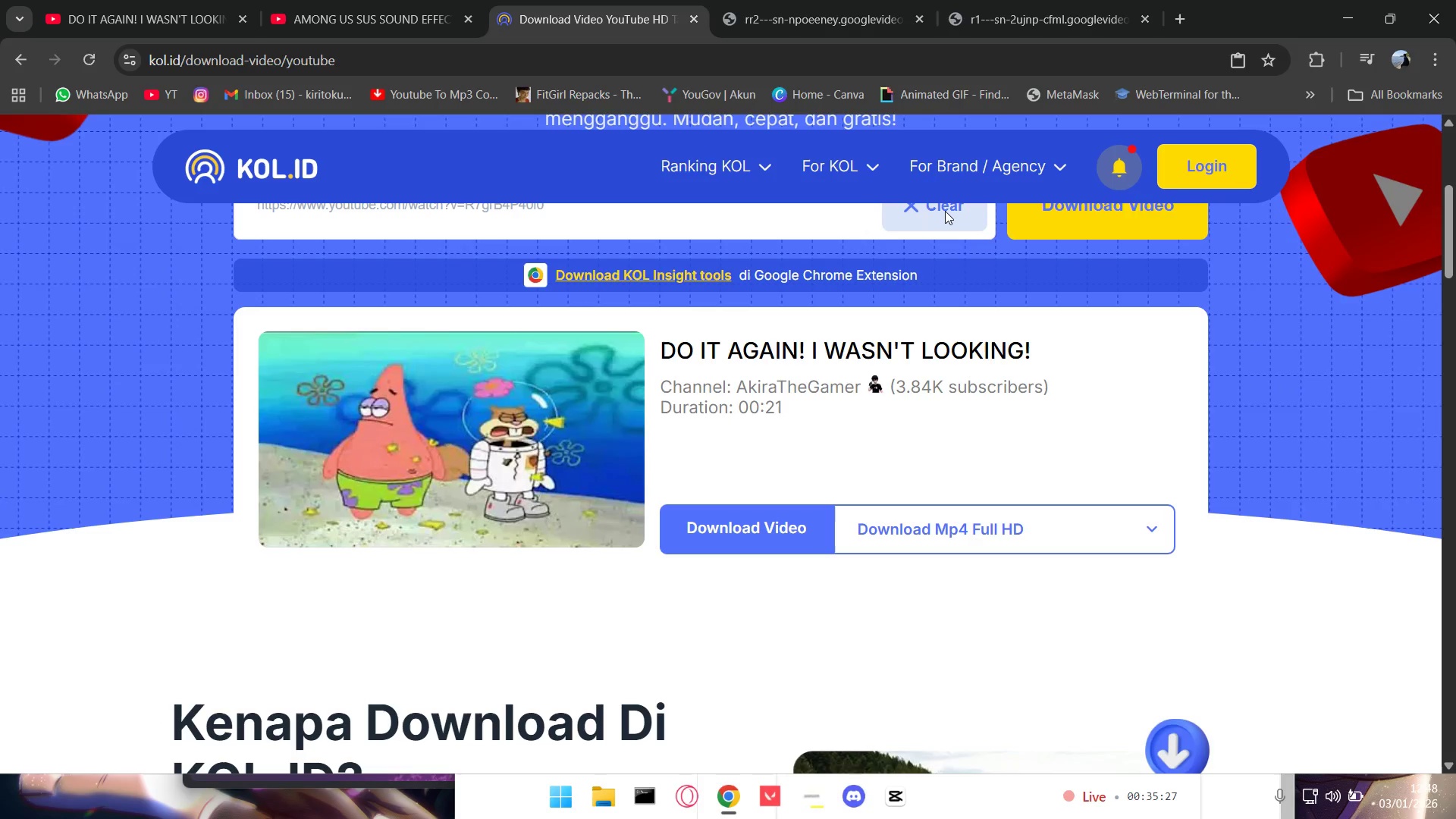 
double_click([935, 212])
 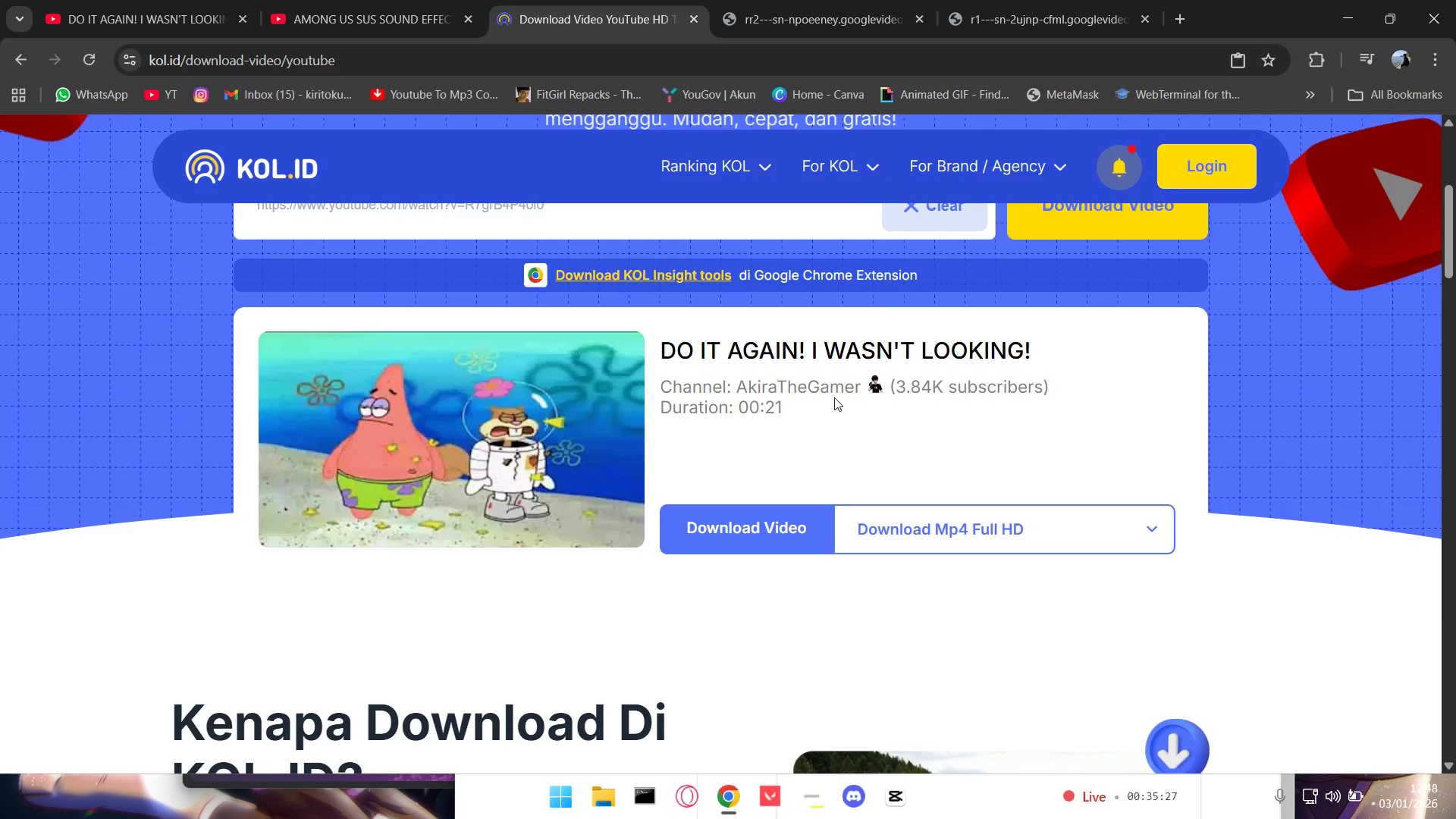 
scroll: coordinate [834, 395], scroll_direction: up, amount: 4.0
 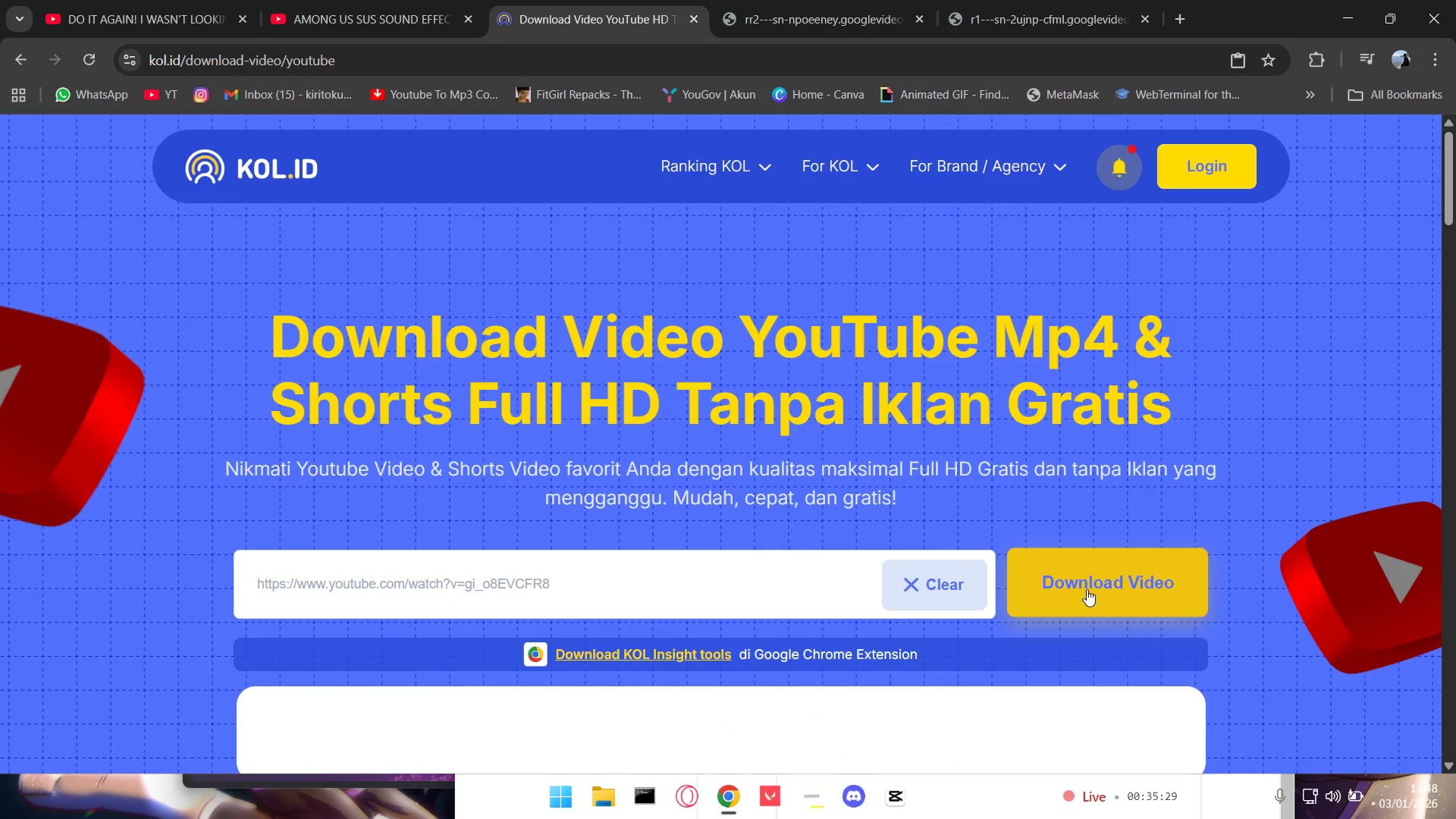 
scroll: coordinate [1069, 554], scroll_direction: down, amount: 3.0
 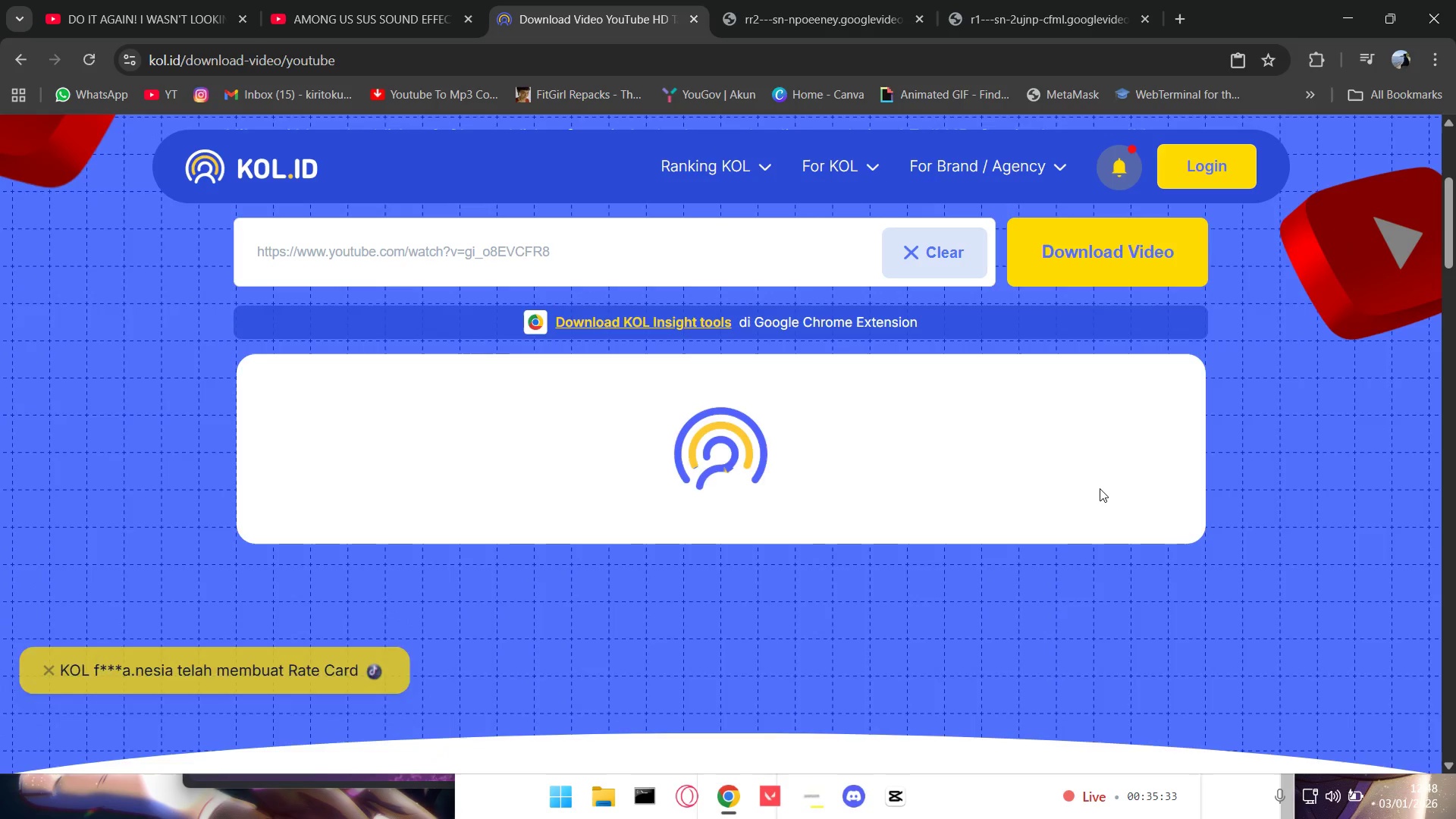 
left_click([1037, 577])
 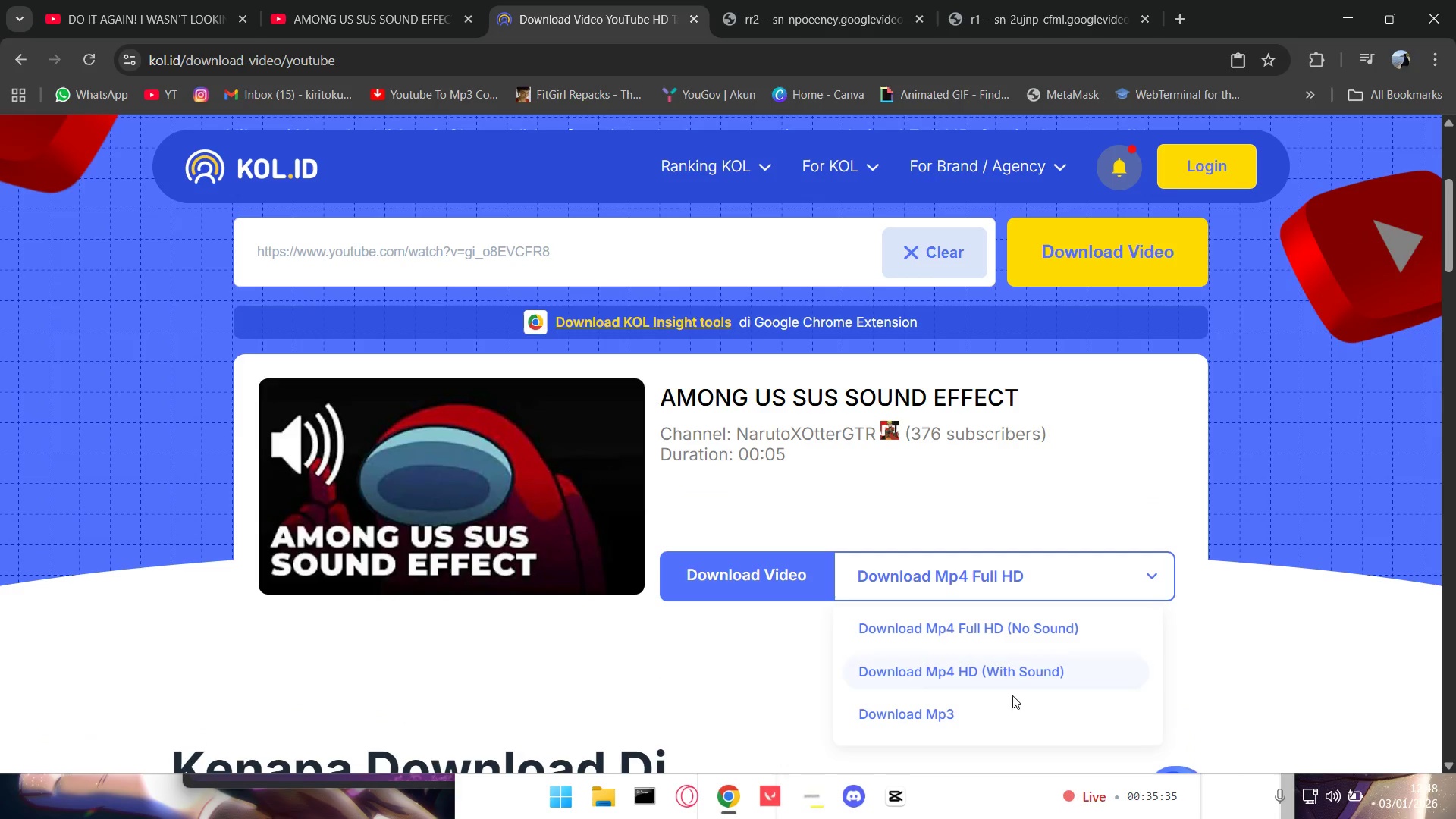 
left_click([952, 712])
 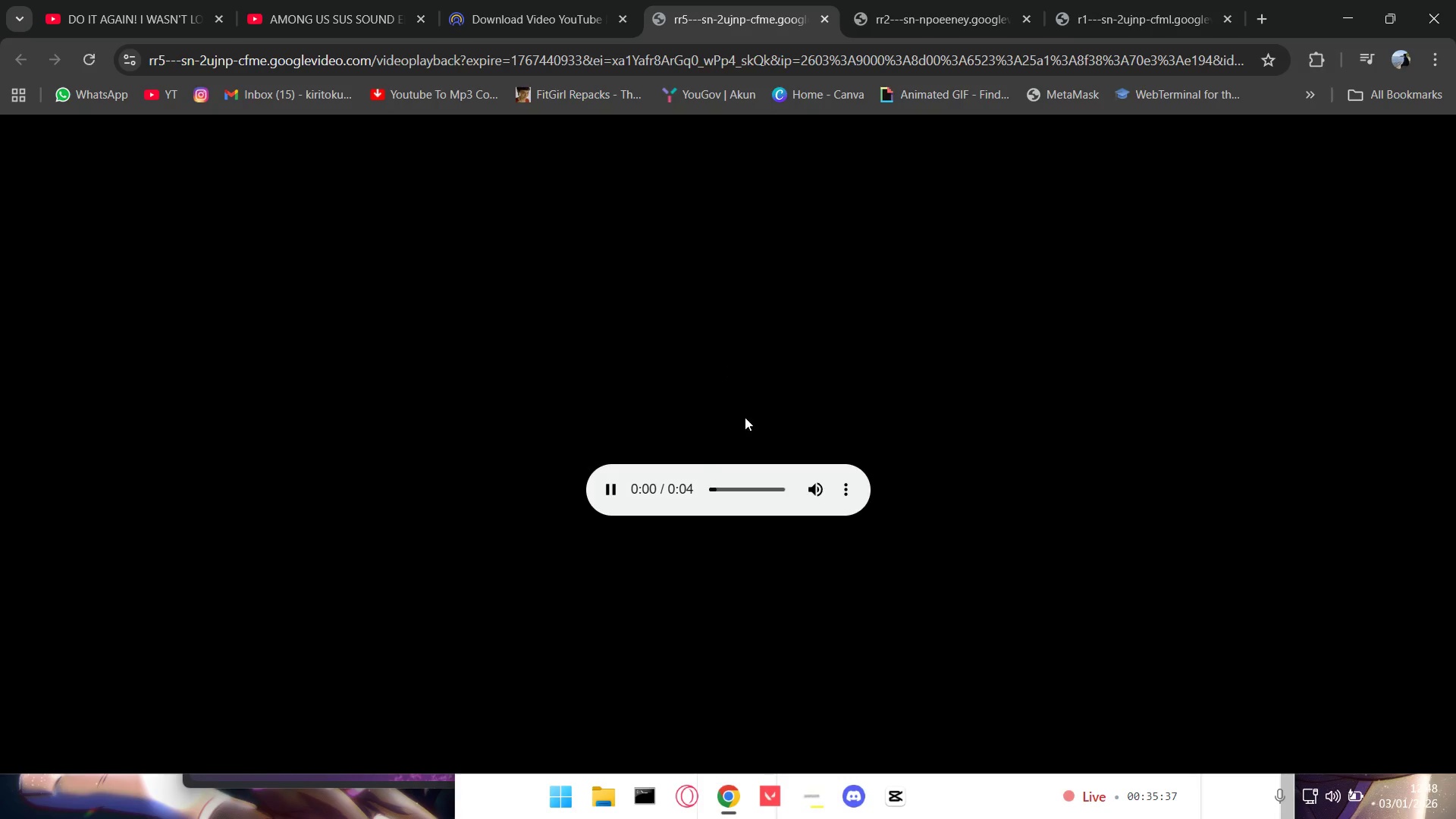 
left_click([609, 490])
 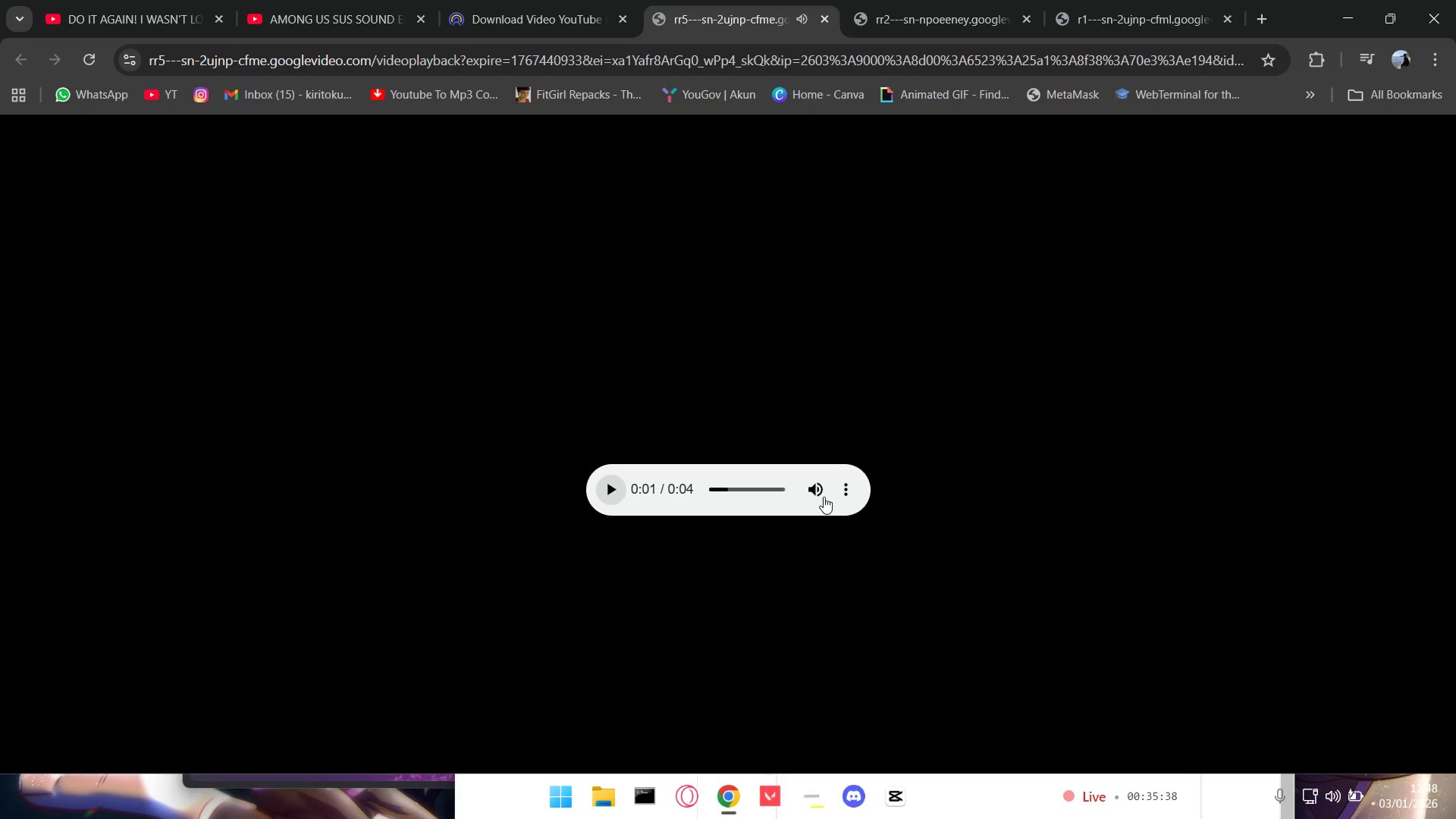 
left_click([847, 497])
 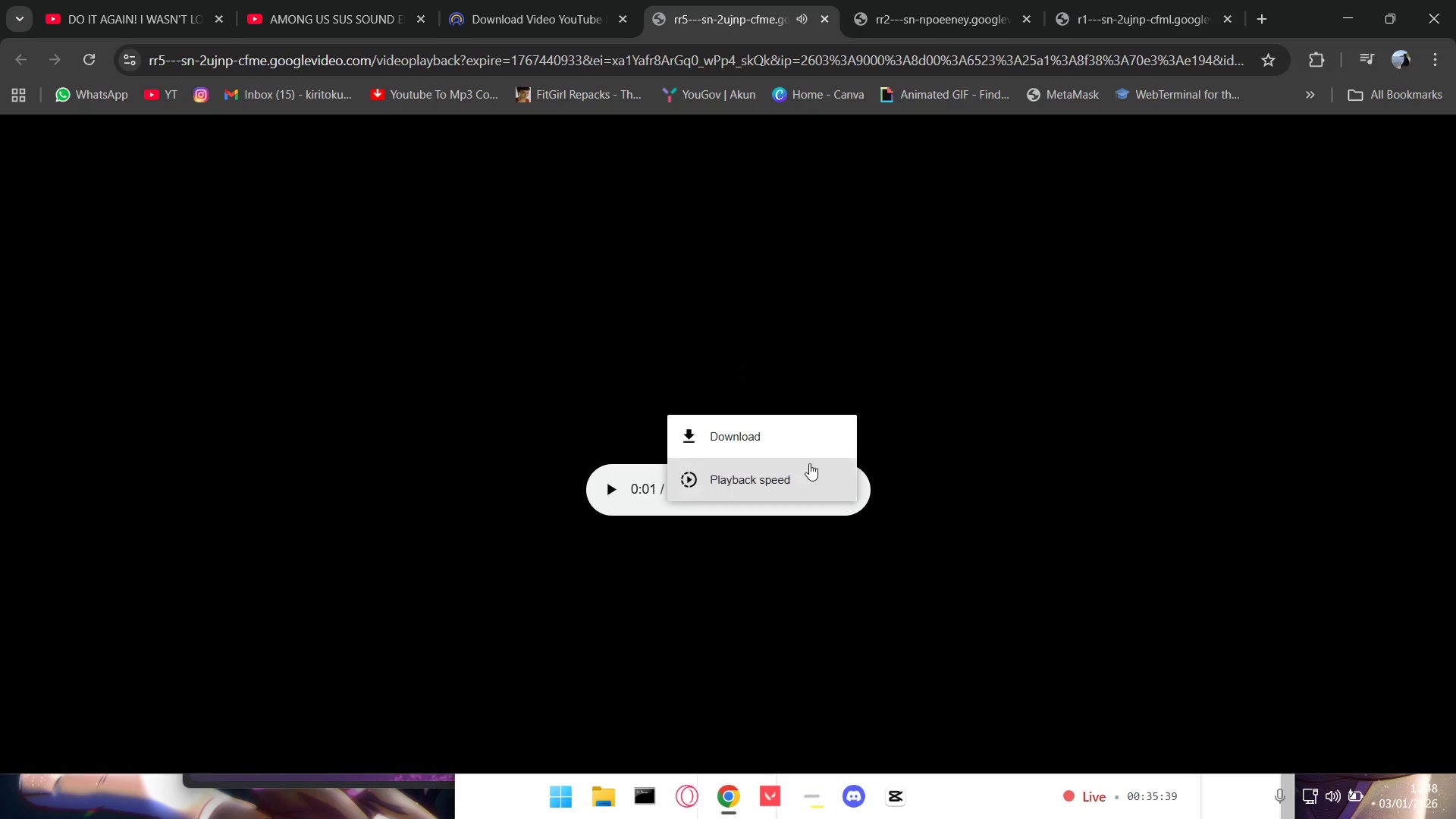 
double_click([781, 442])
 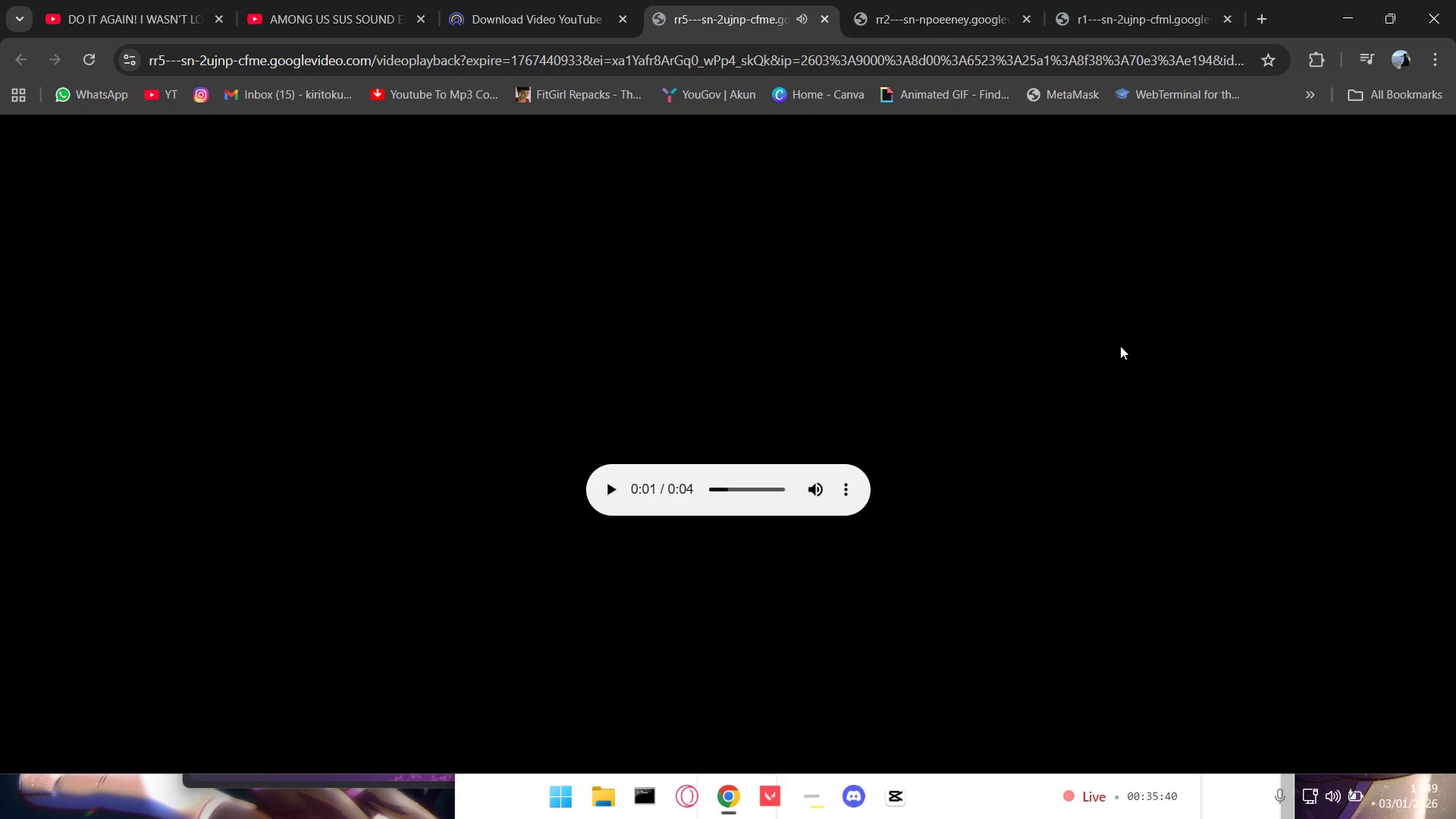 
hold_key(key=AltLeft, duration=1.22)
 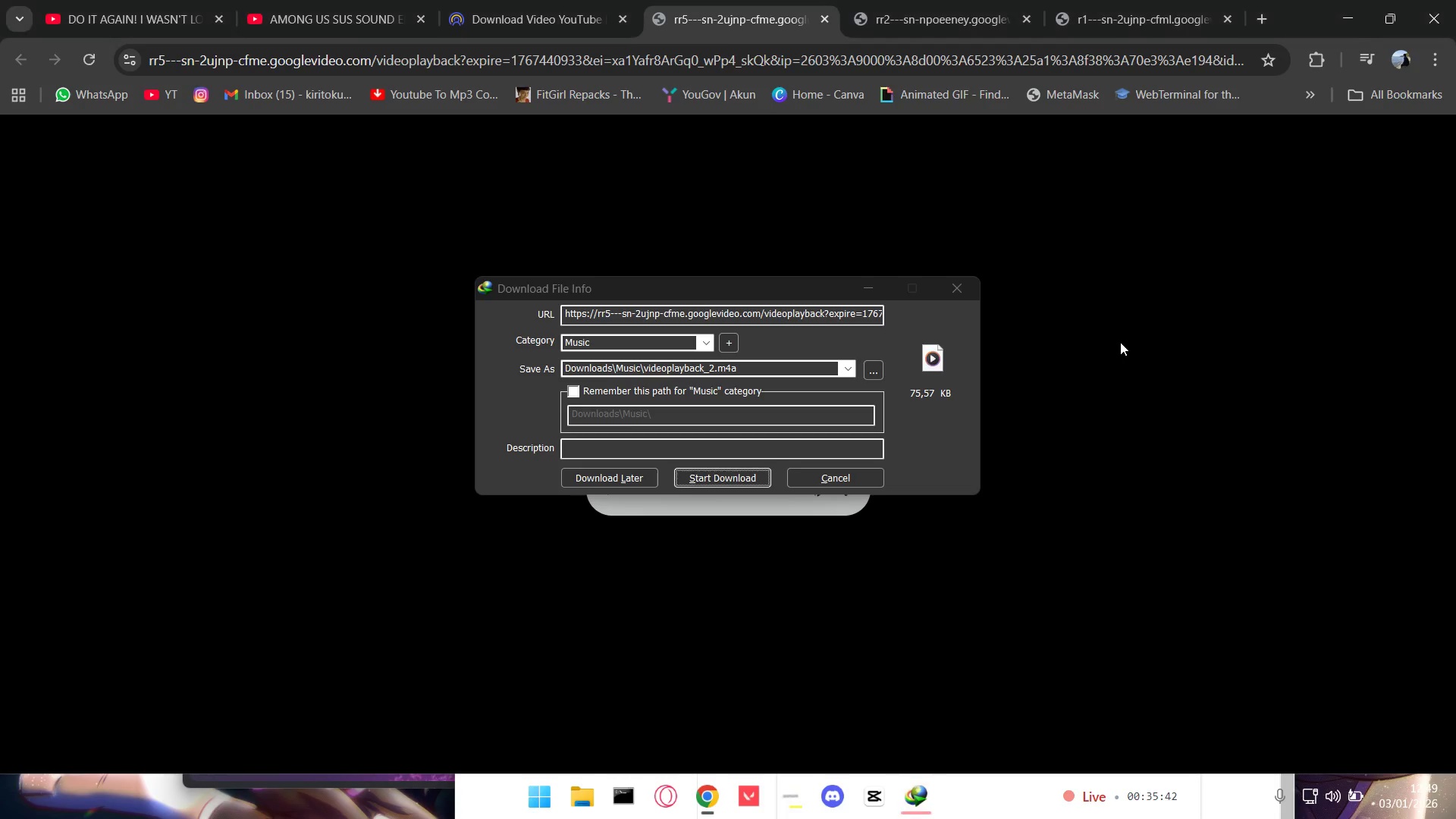 
hold_key(key=Tab, duration=0.36)
 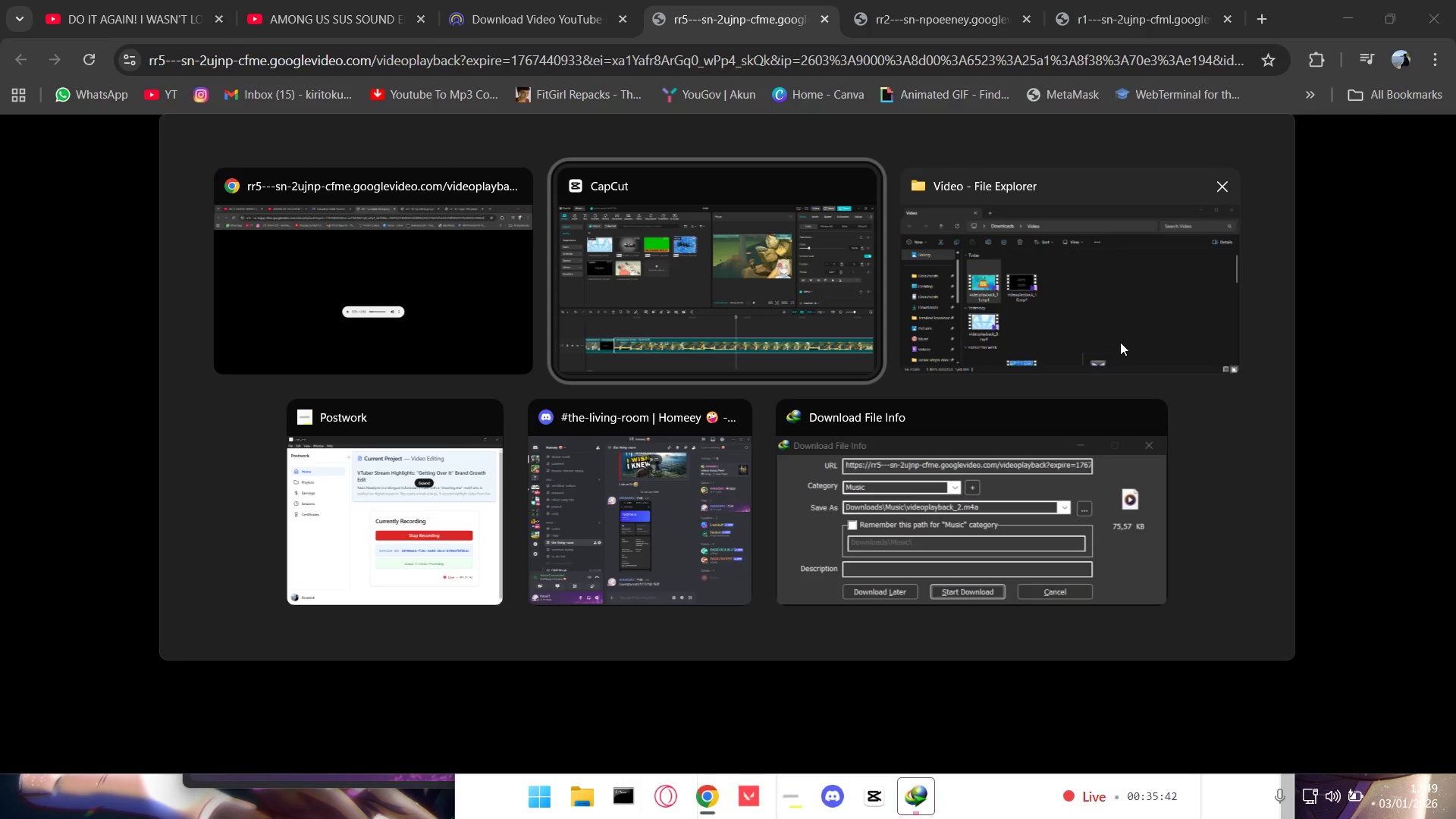 
key(Alt+AltLeft)
 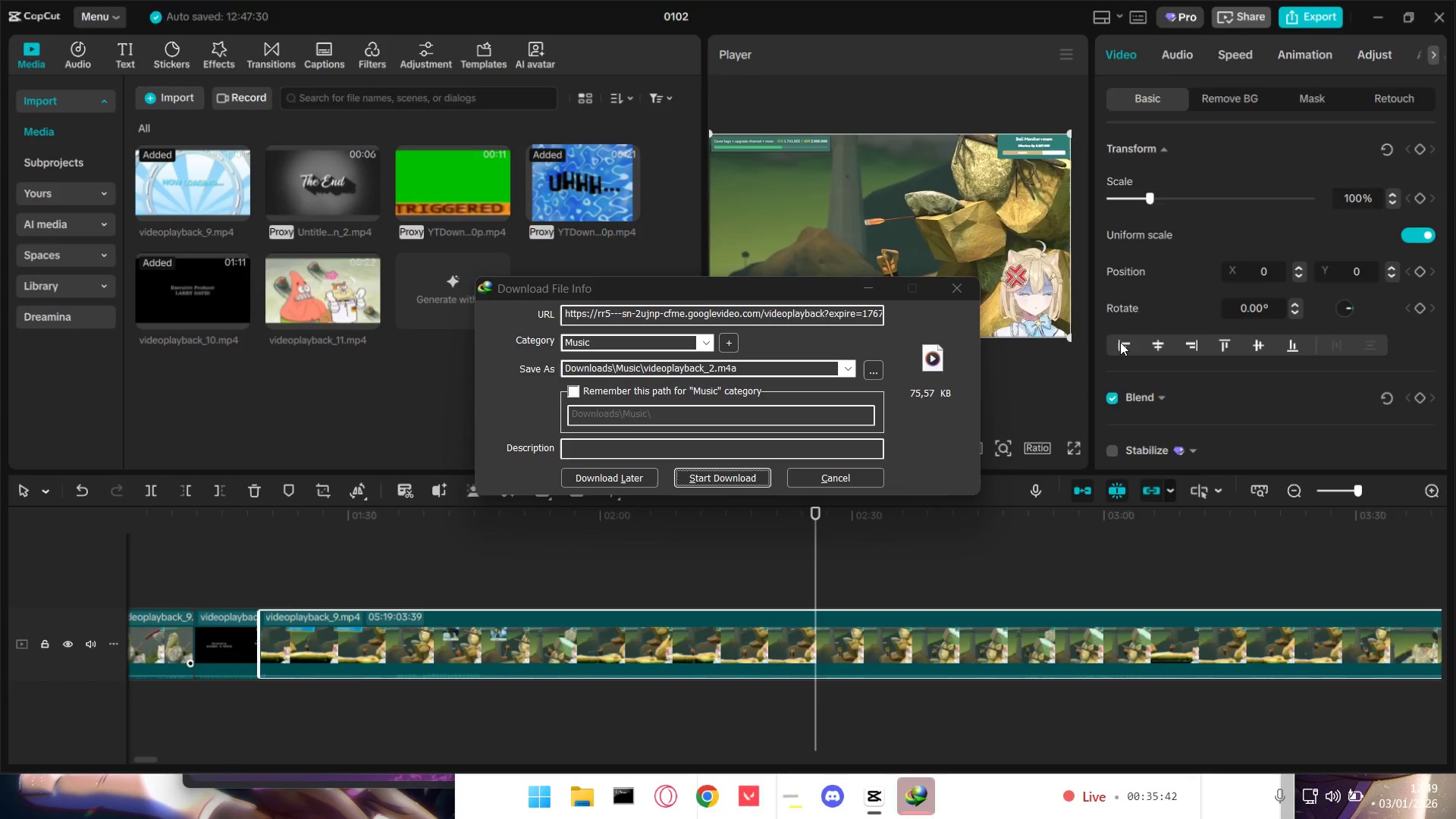 
key(Alt+Tab)
 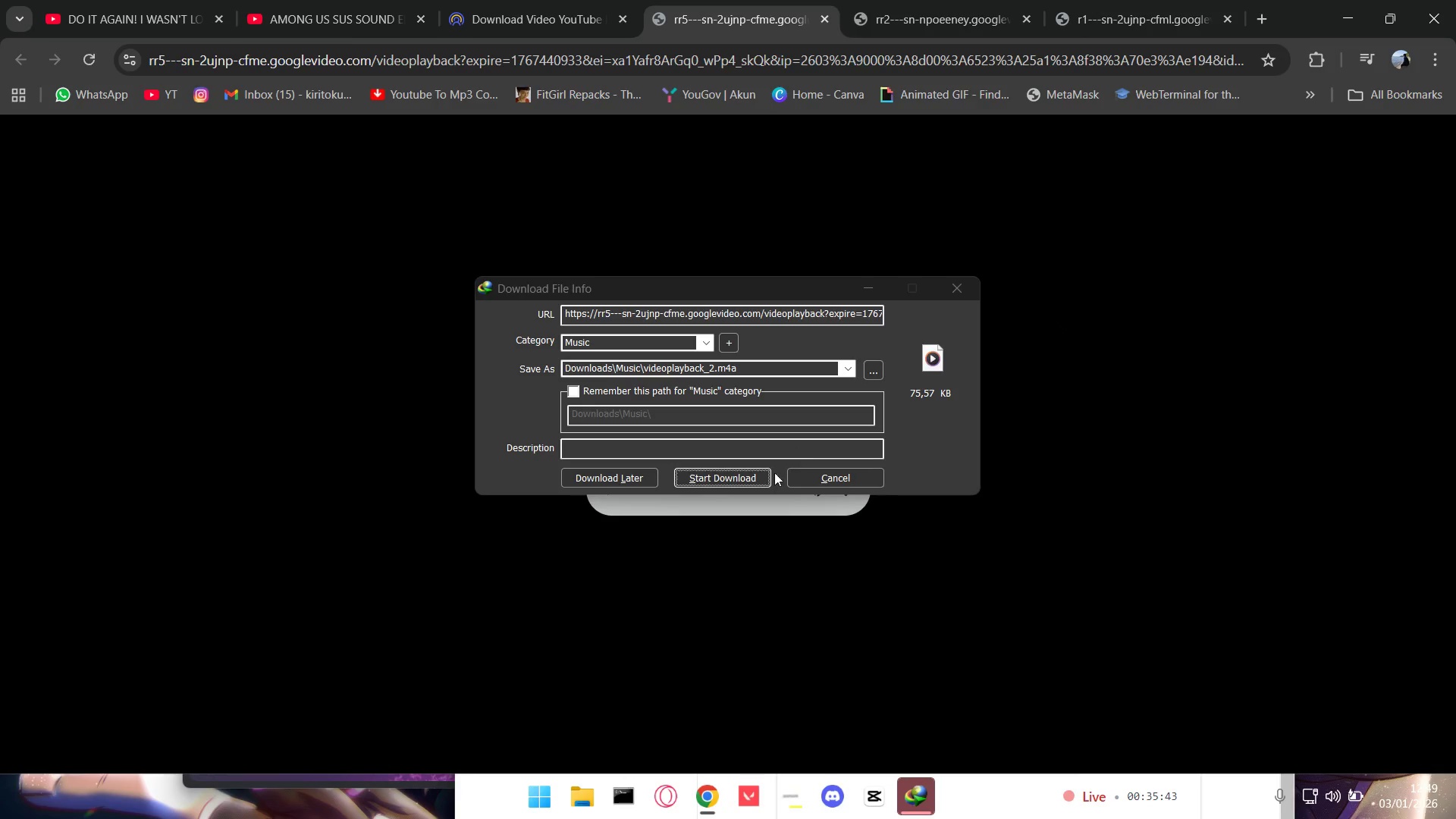 
left_click([761, 482])
 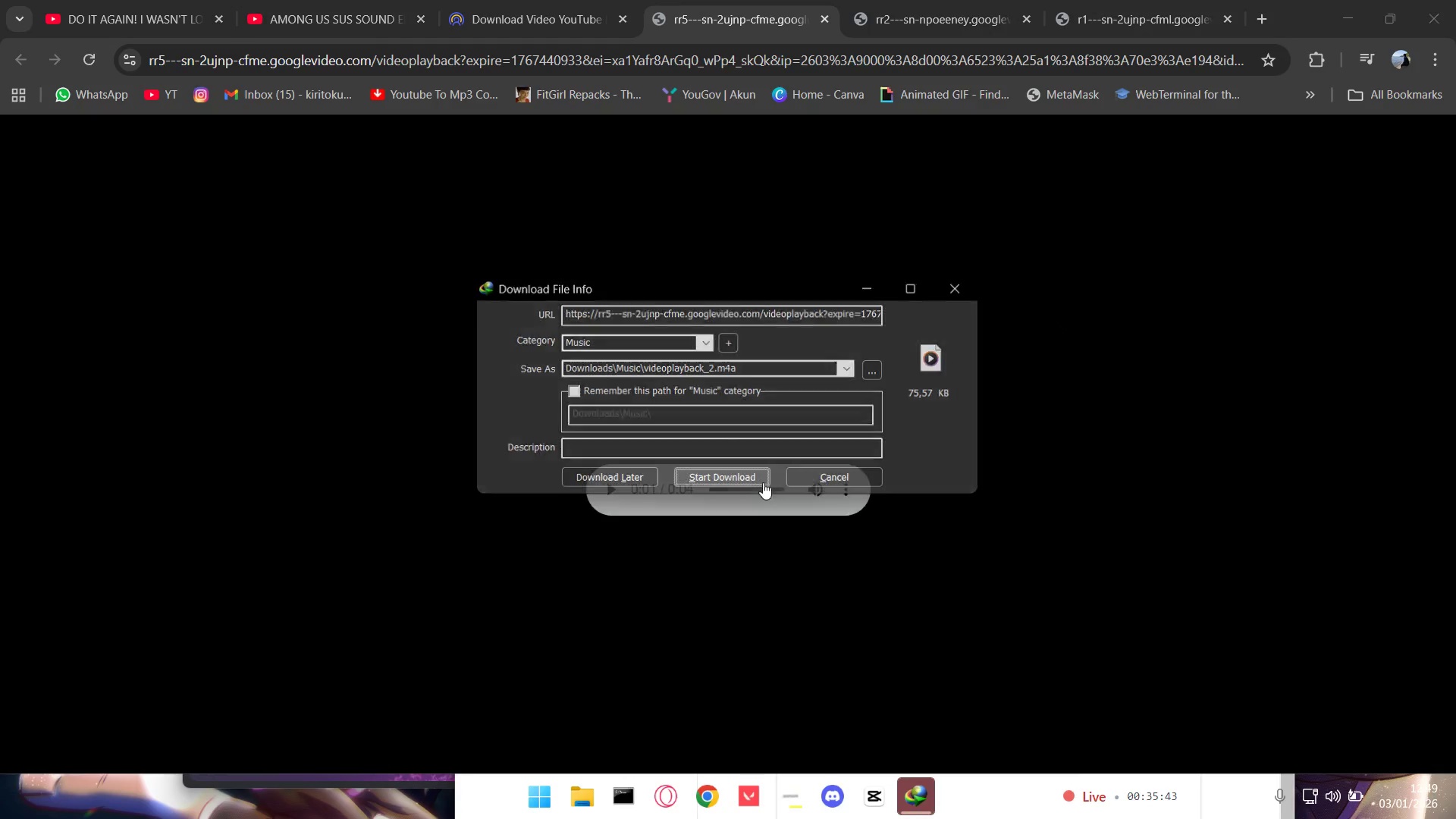 
key(Alt+Tab)
 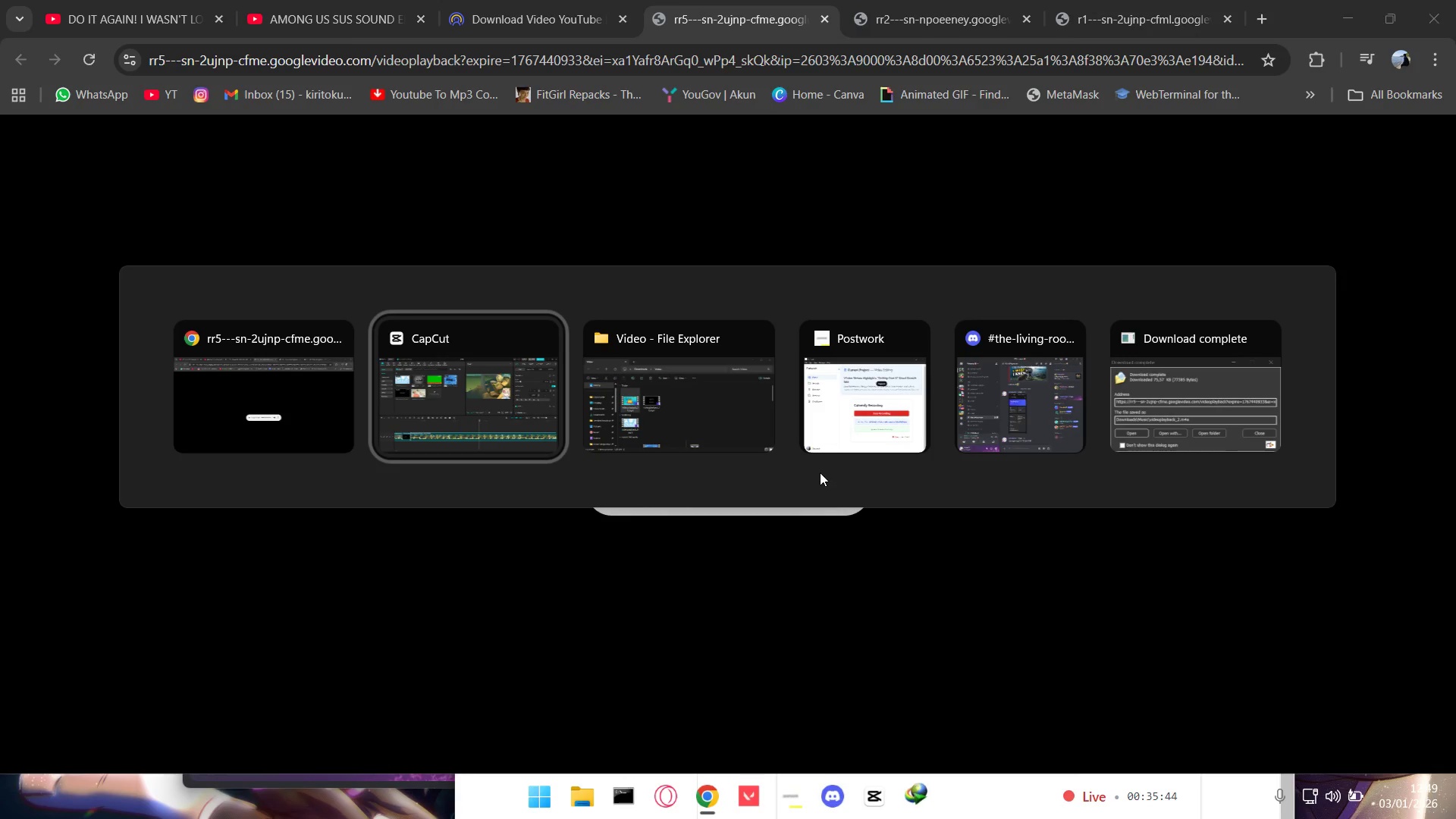 
key(Alt+Tab)
 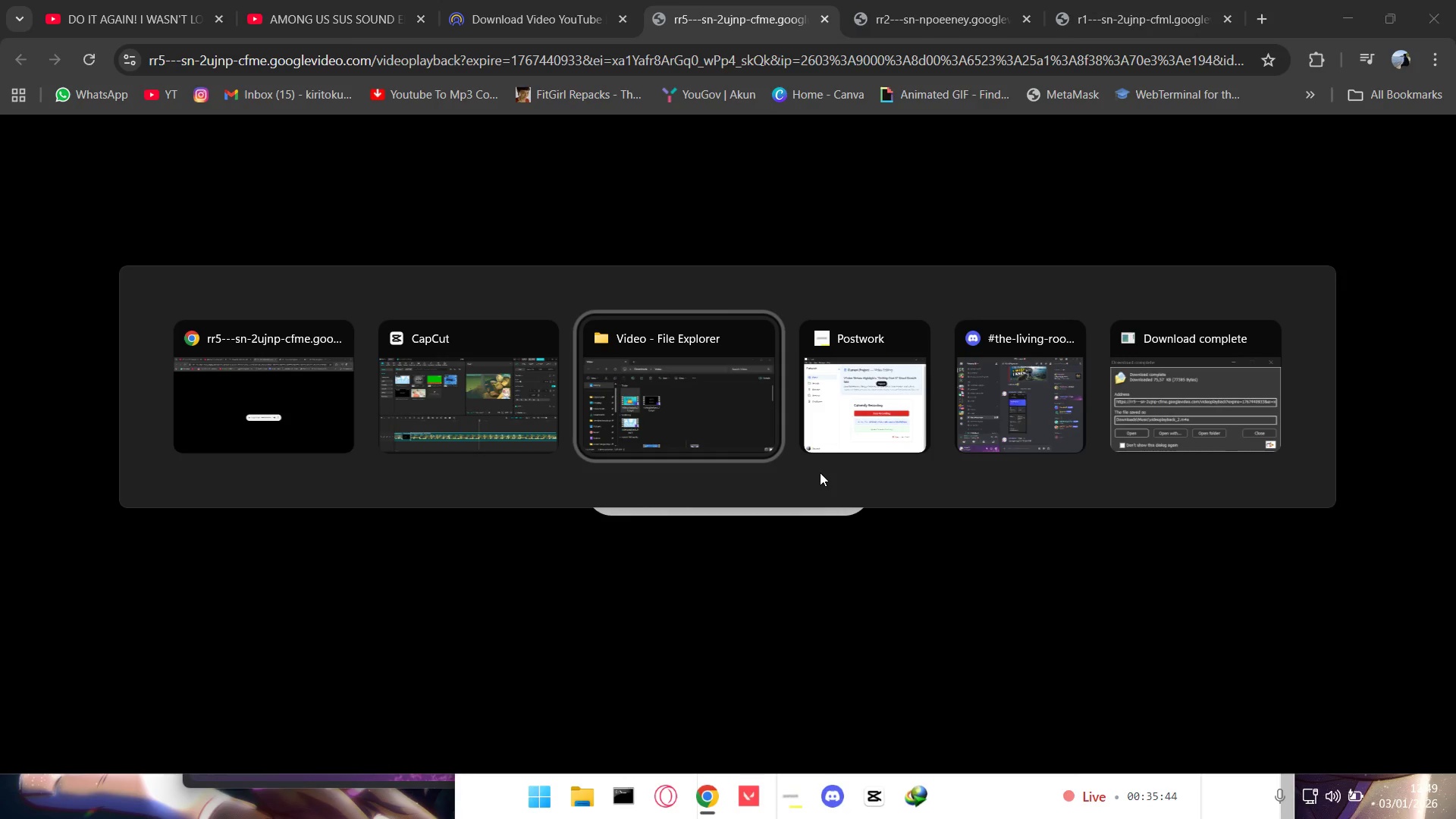 
key(Alt+Tab)